 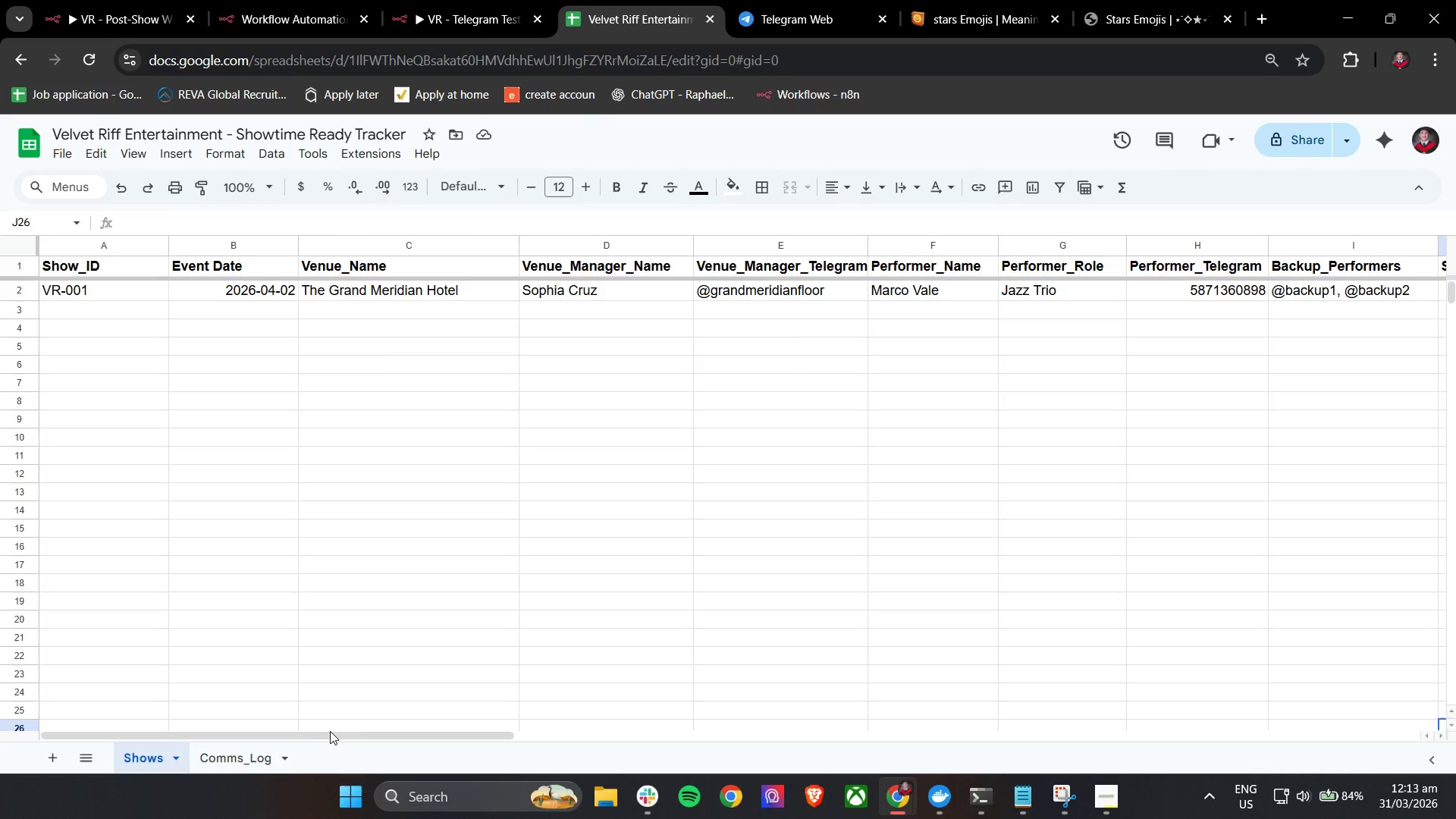 
left_click([237, 762])
 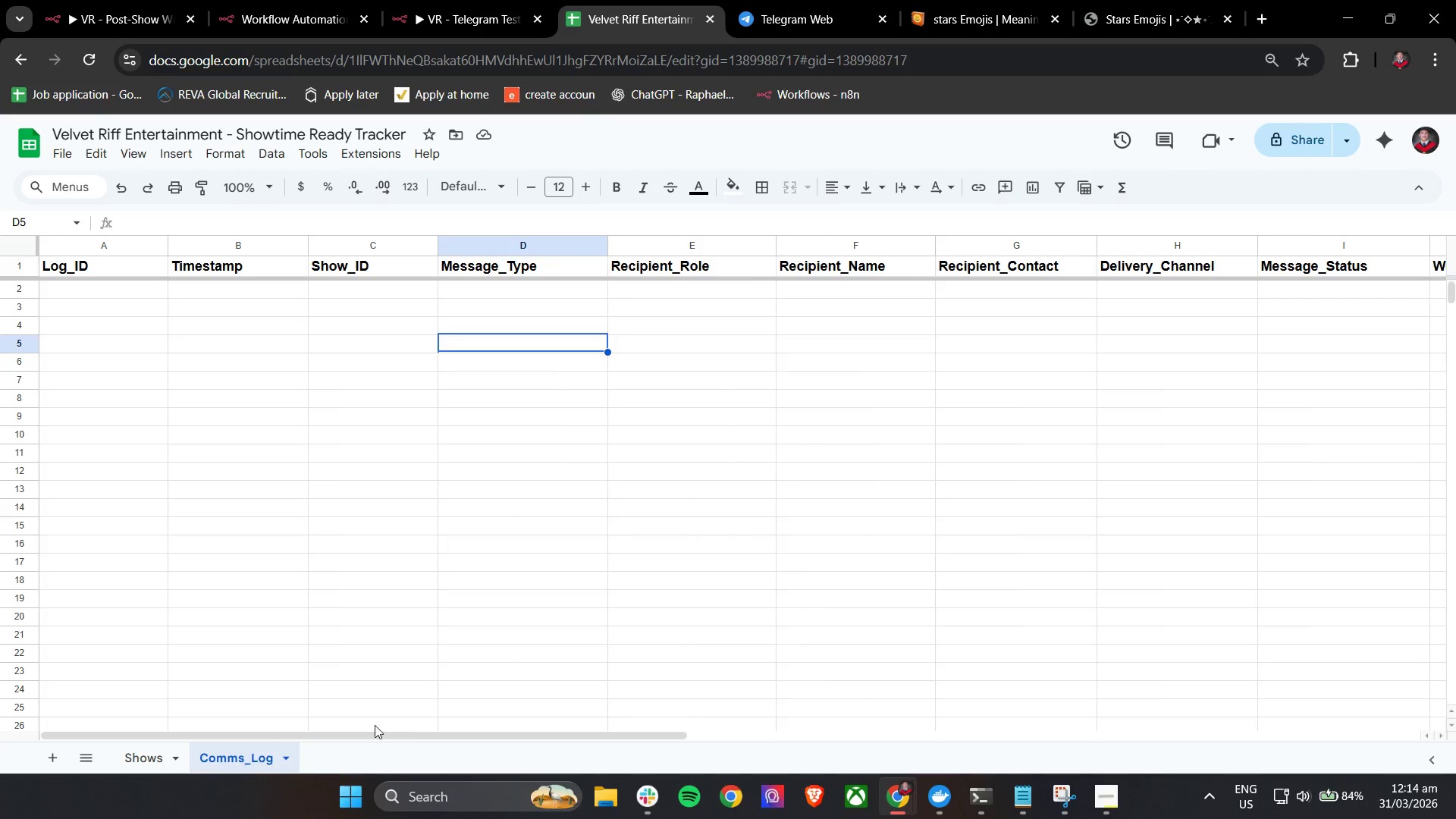 
left_click_drag(start_coordinate=[253, 736], to_coordinate=[184, 731])
 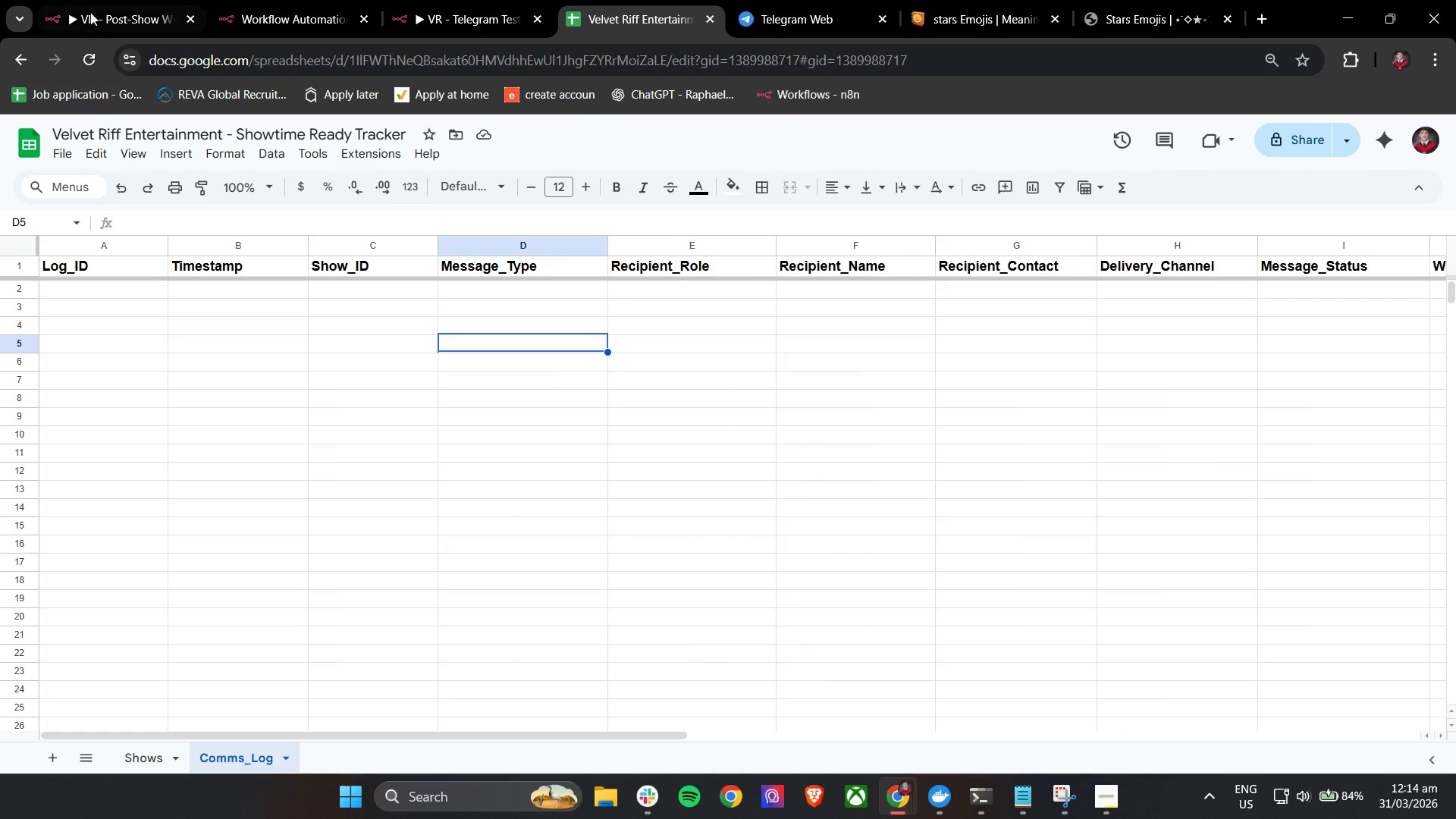 
left_click([86, 5])
 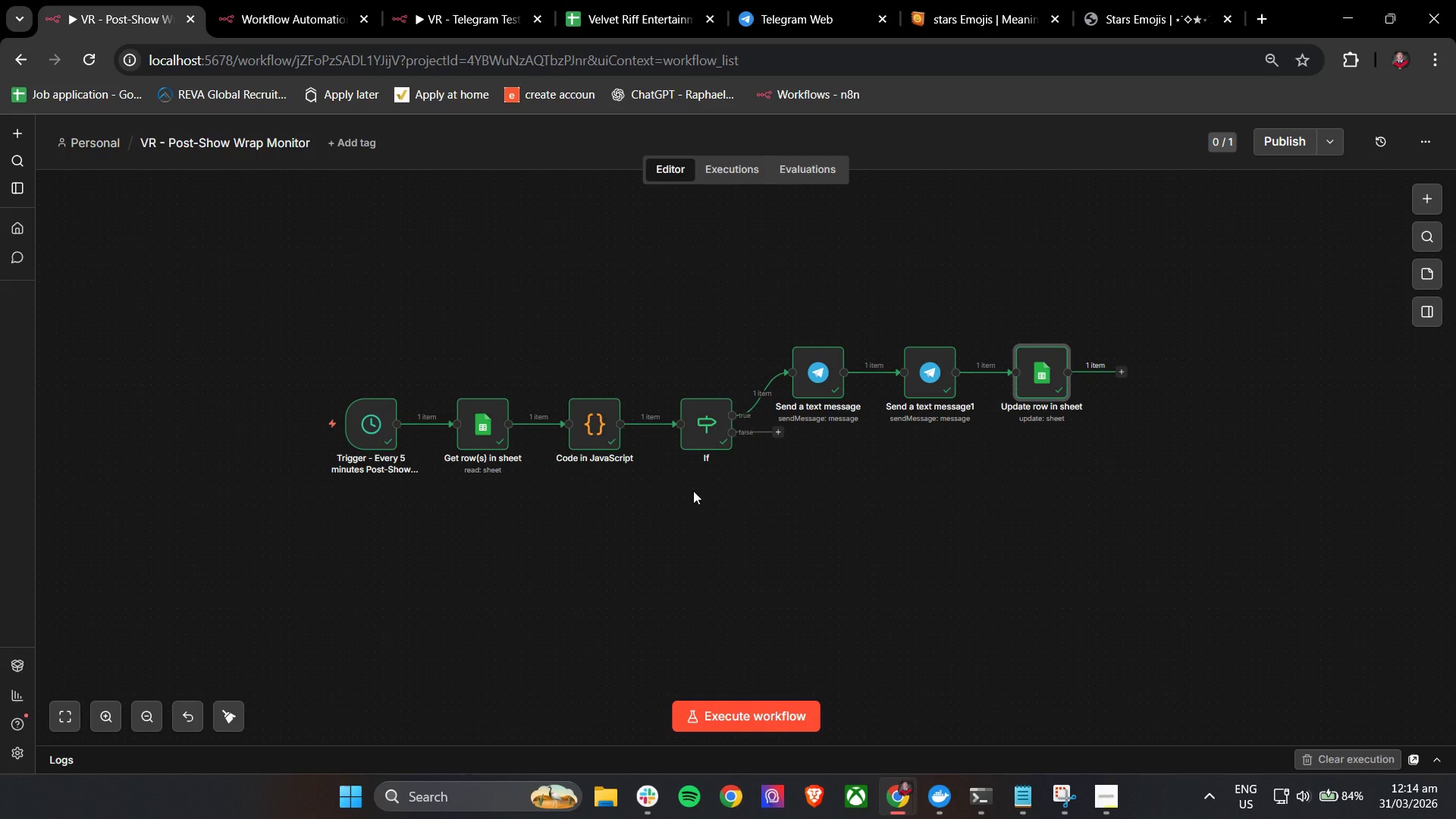 
left_click([622, 0])
 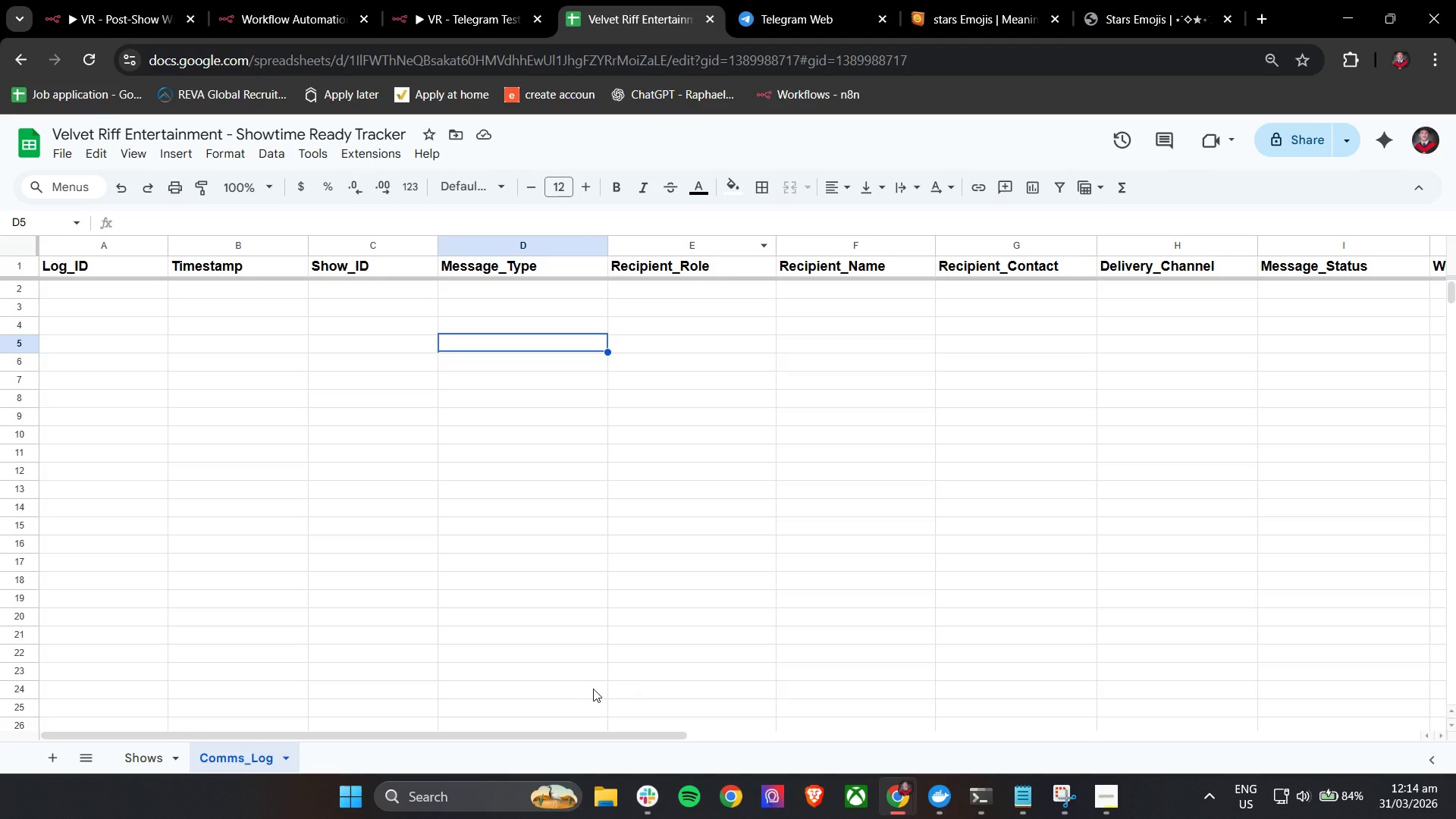 
scroll: coordinate [648, 626], scroll_direction: up, amount: 8.0
 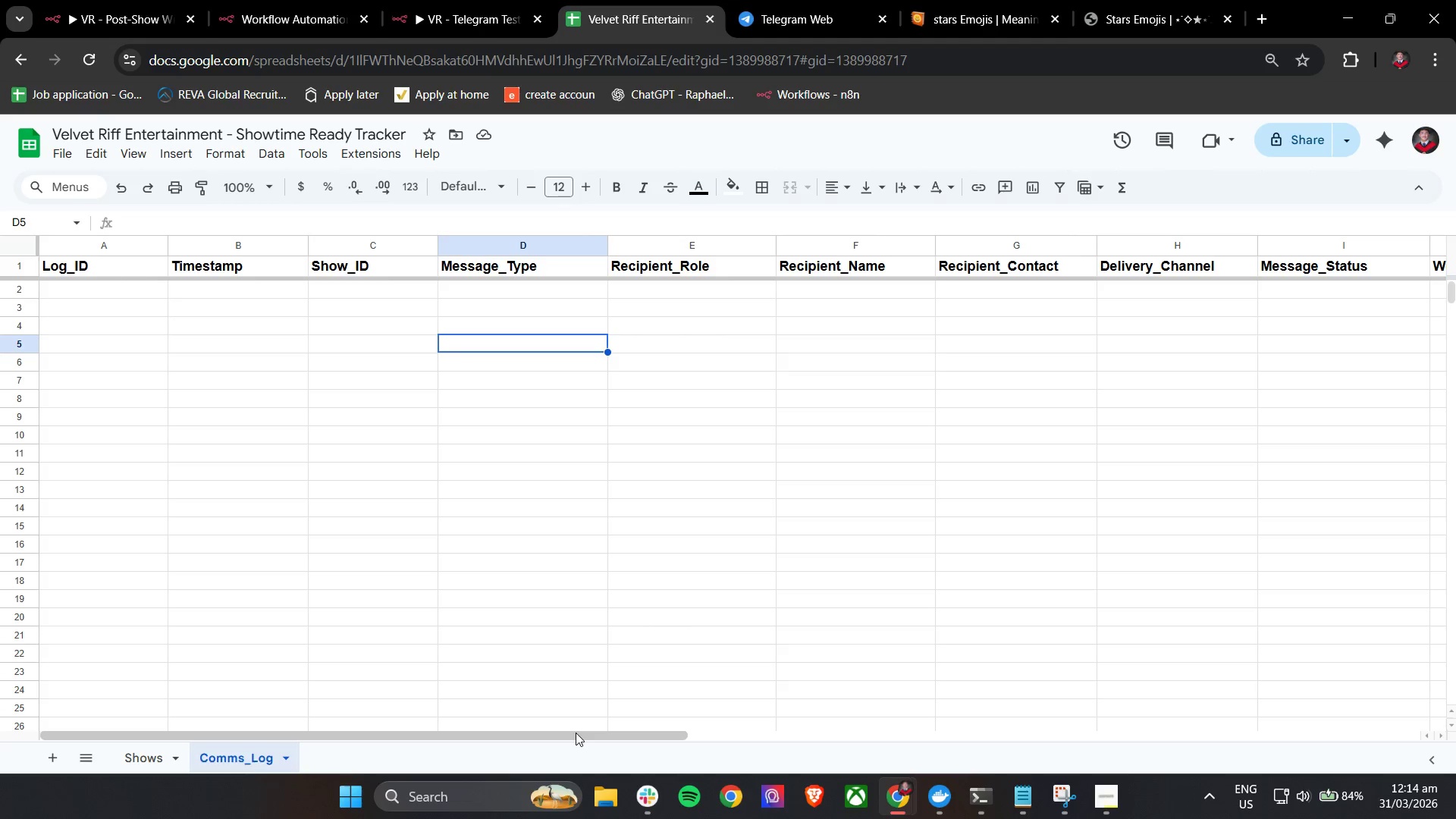 
left_click_drag(start_coordinate=[573, 736], to_coordinate=[466, 716])
 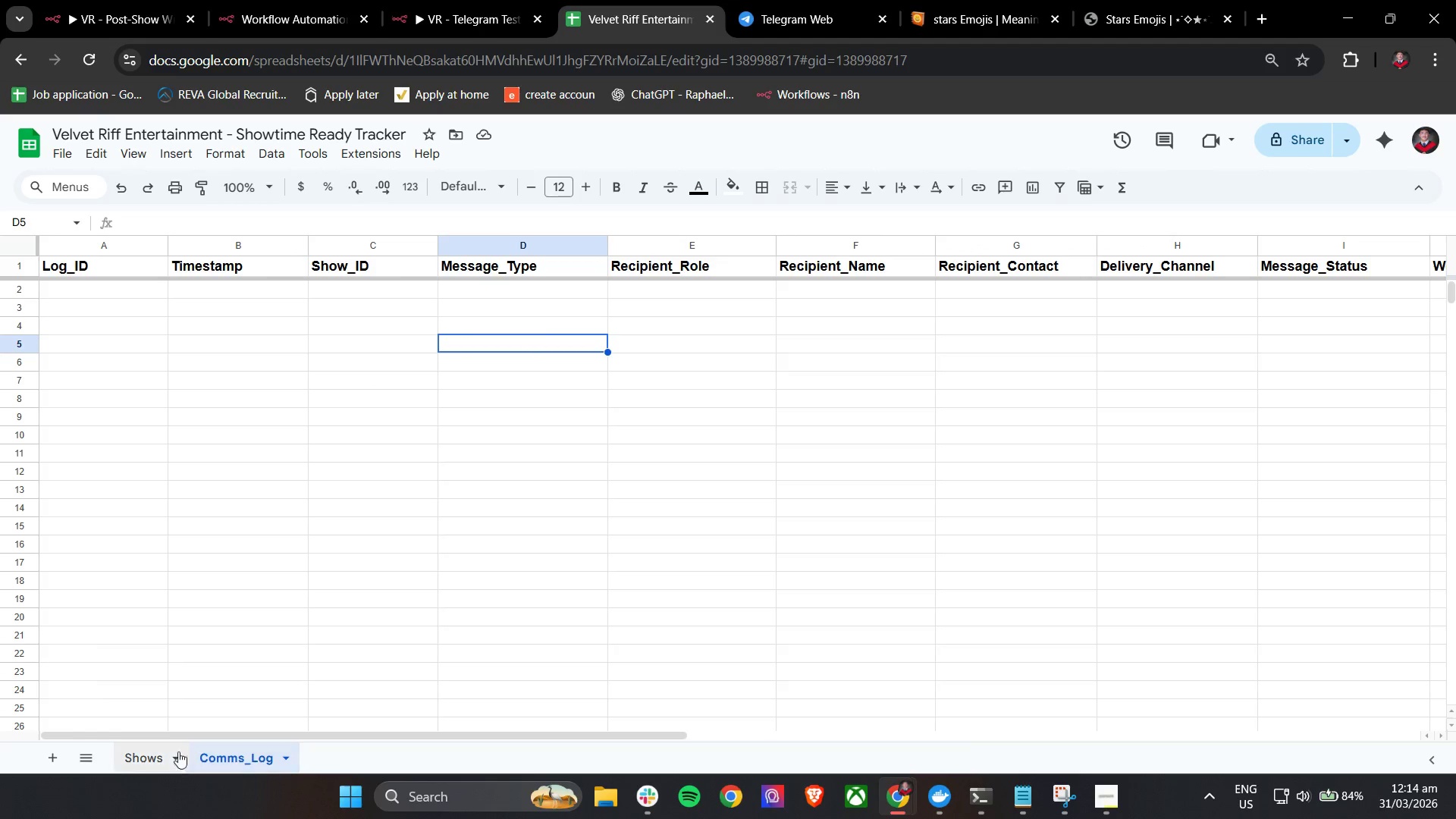 
left_click([150, 758])
 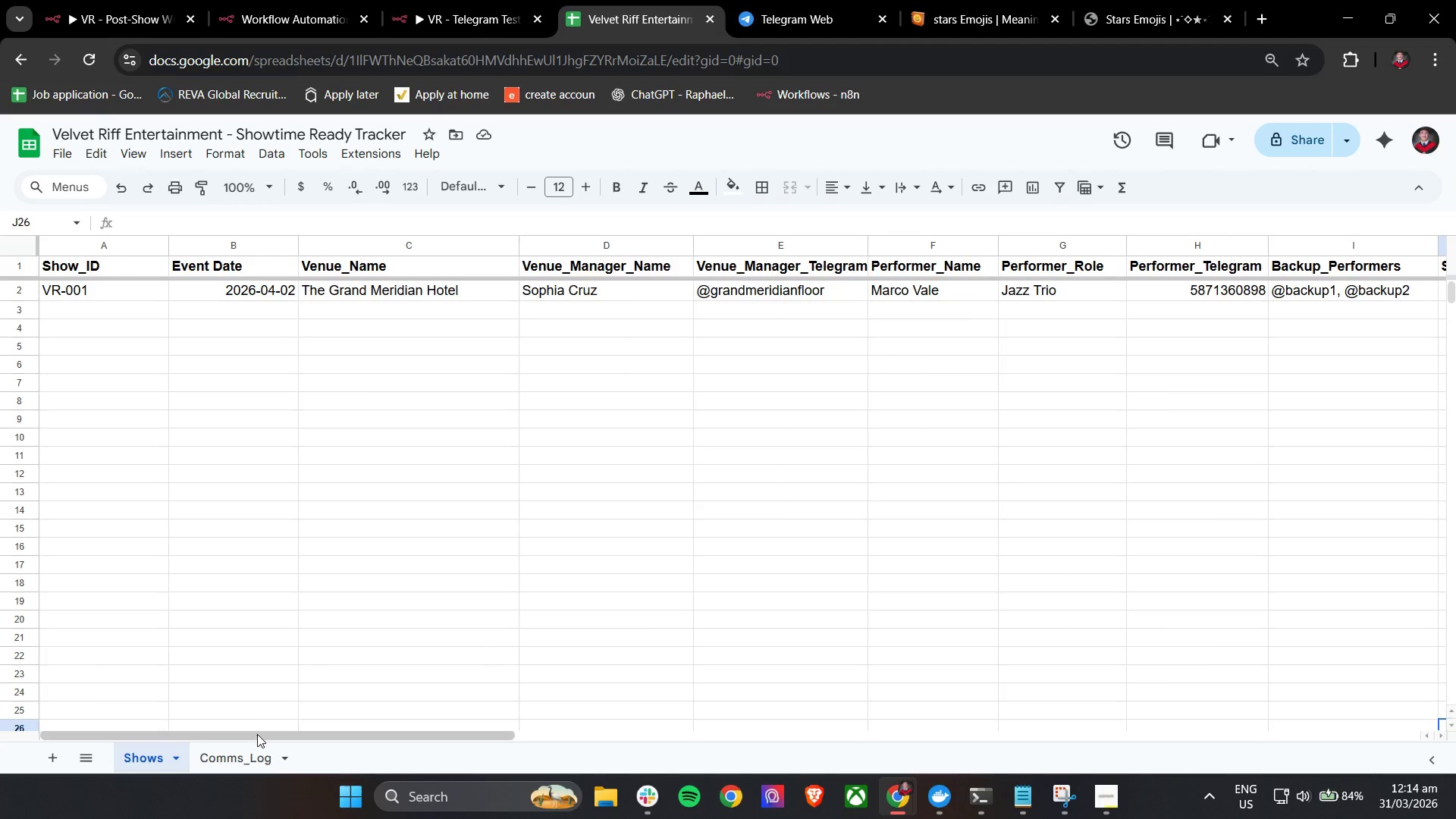 
left_click_drag(start_coordinate=[256, 734], to_coordinate=[934, 748])
 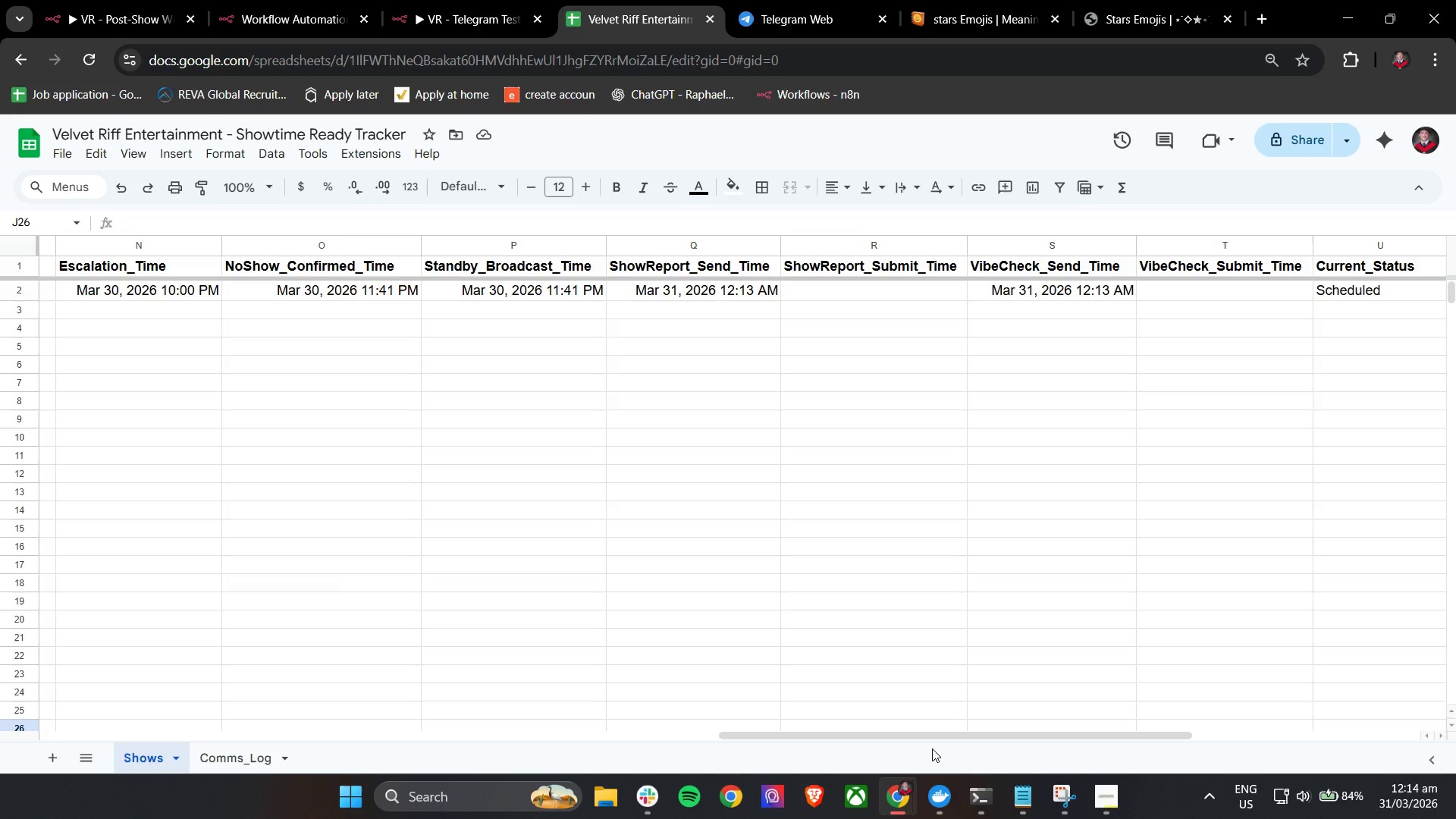 
wait(17.06)
 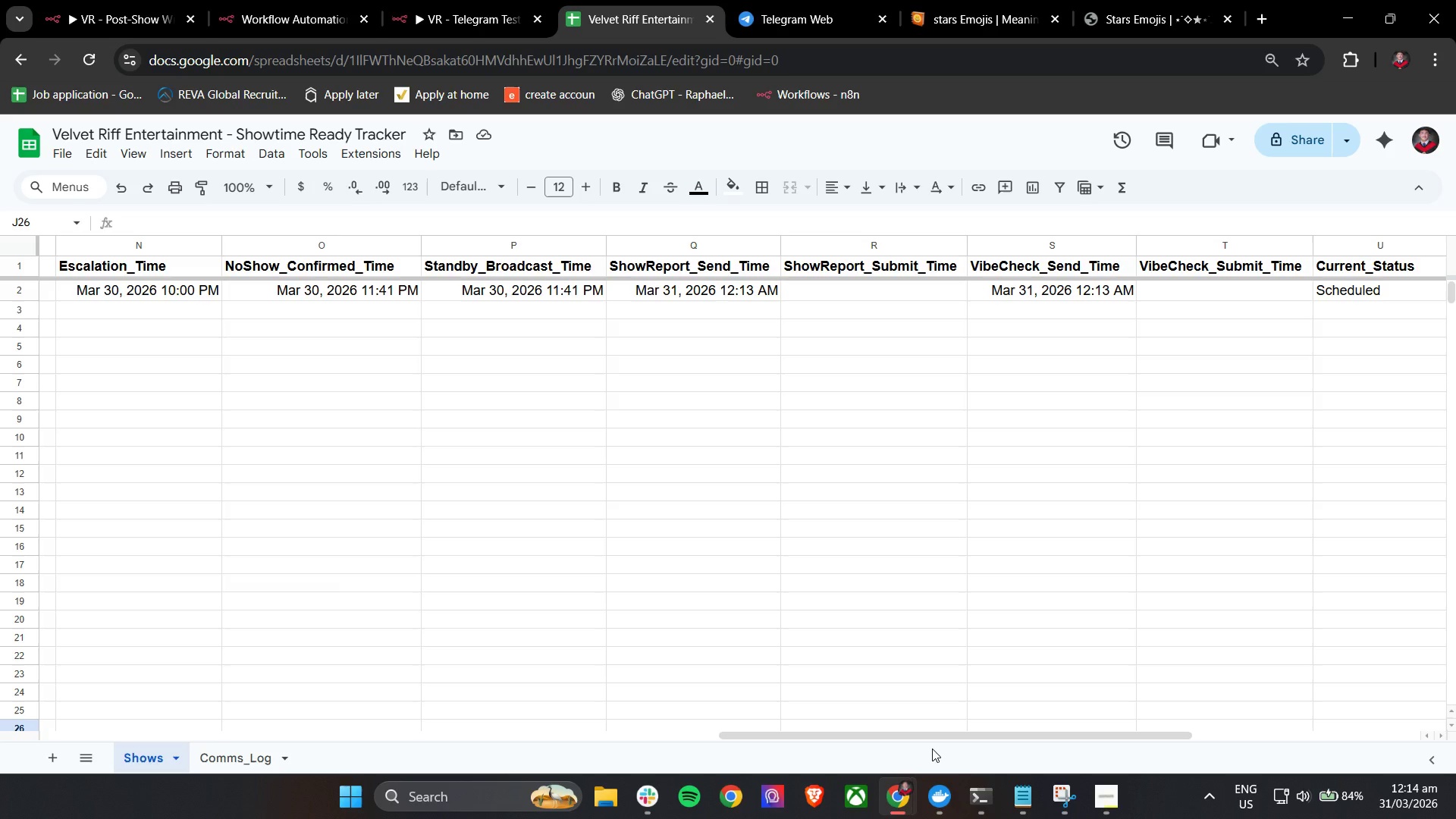 
left_click([814, 0])
 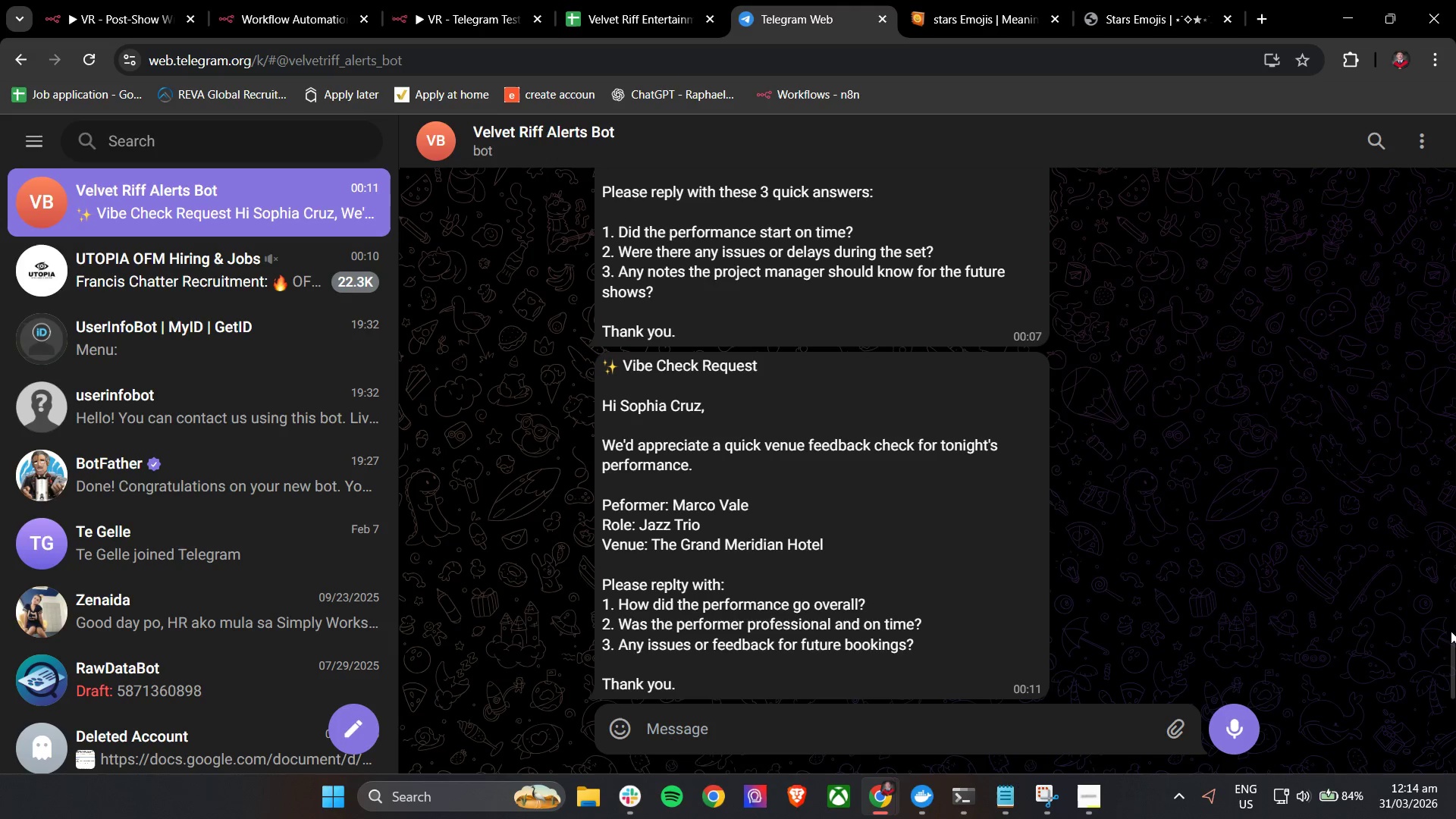 
left_click_drag(start_coordinate=[1450, 647], to_coordinate=[1450, 637])
 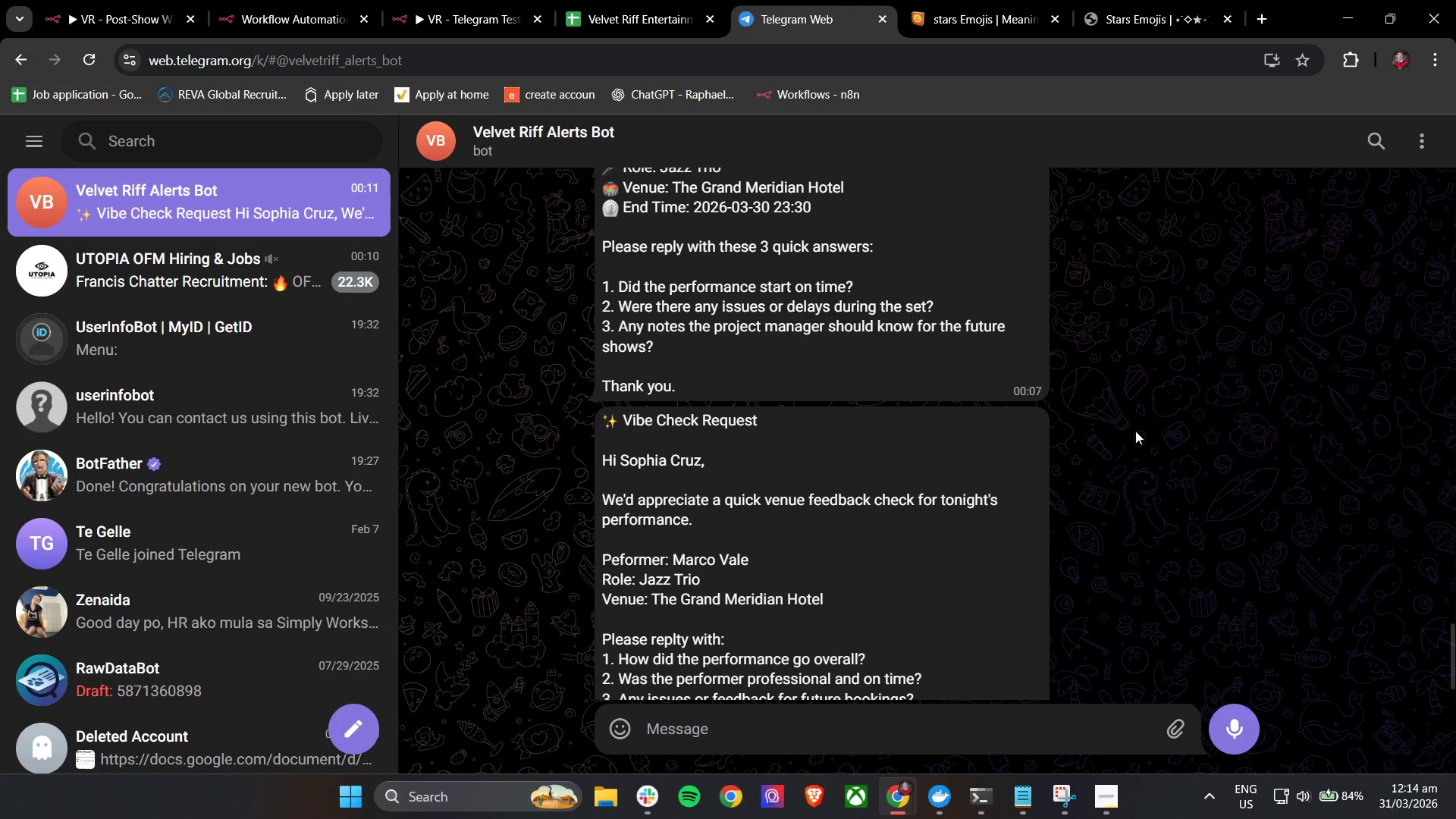 
hold_key(key=ControlLeft, duration=1.38)
scroll: coordinate [1190, 506], scroll_direction: down, amount: 4.0
 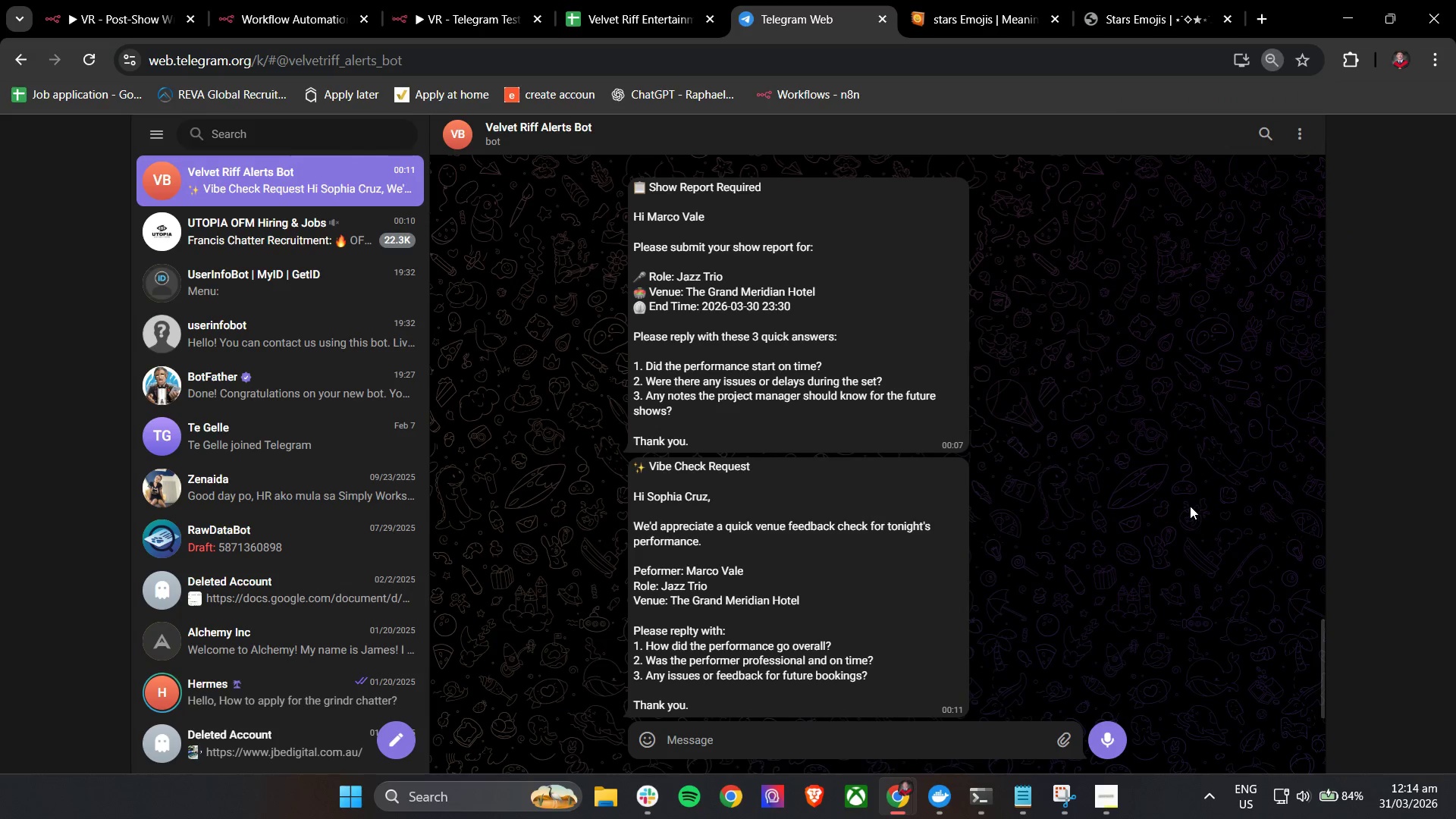 
scroll: coordinate [1190, 506], scroll_direction: up, amount: 1.0
 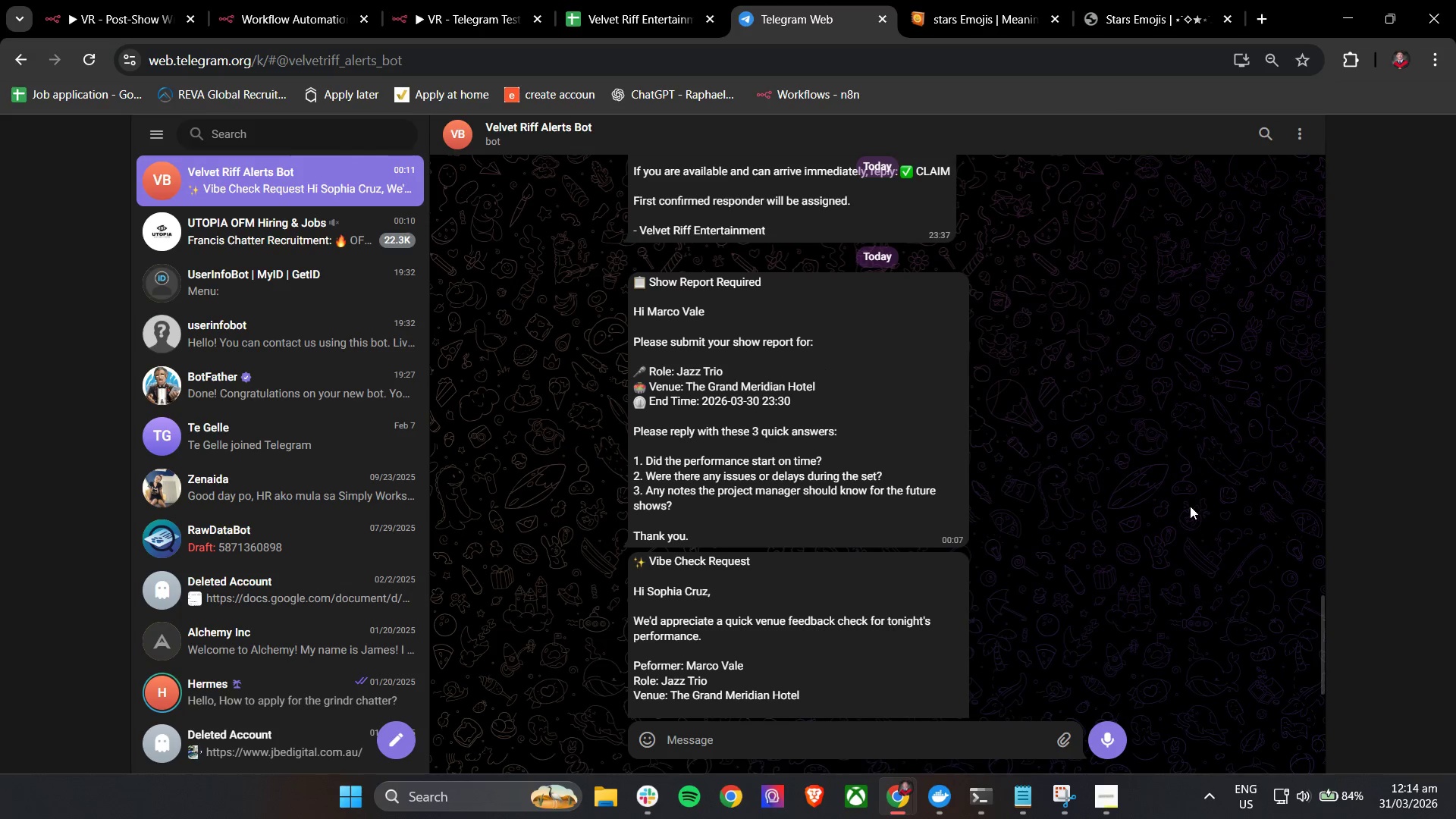 
scroll: coordinate [1190, 506], scroll_direction: down, amount: 2.0
 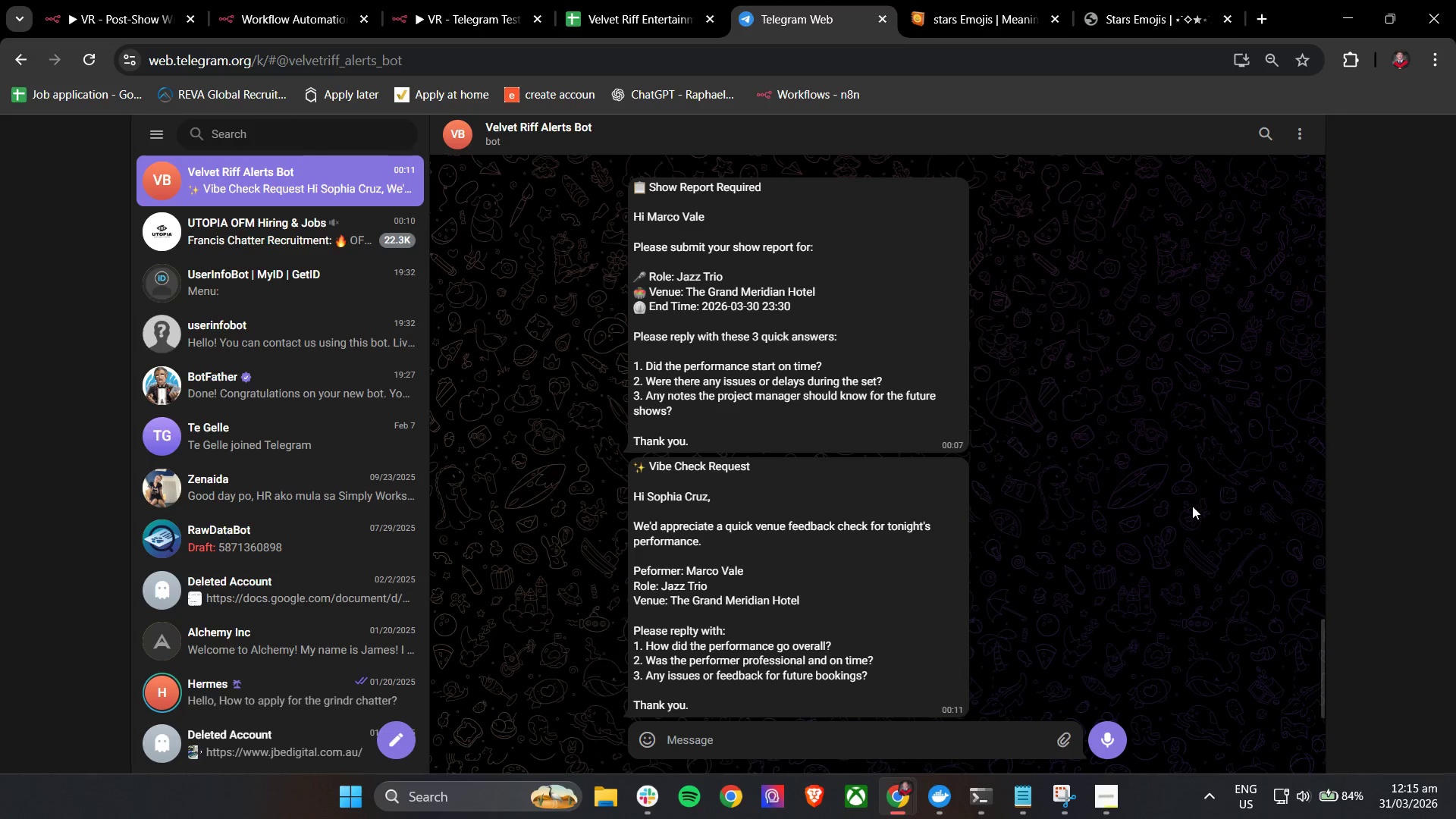 
wait(13.96)
 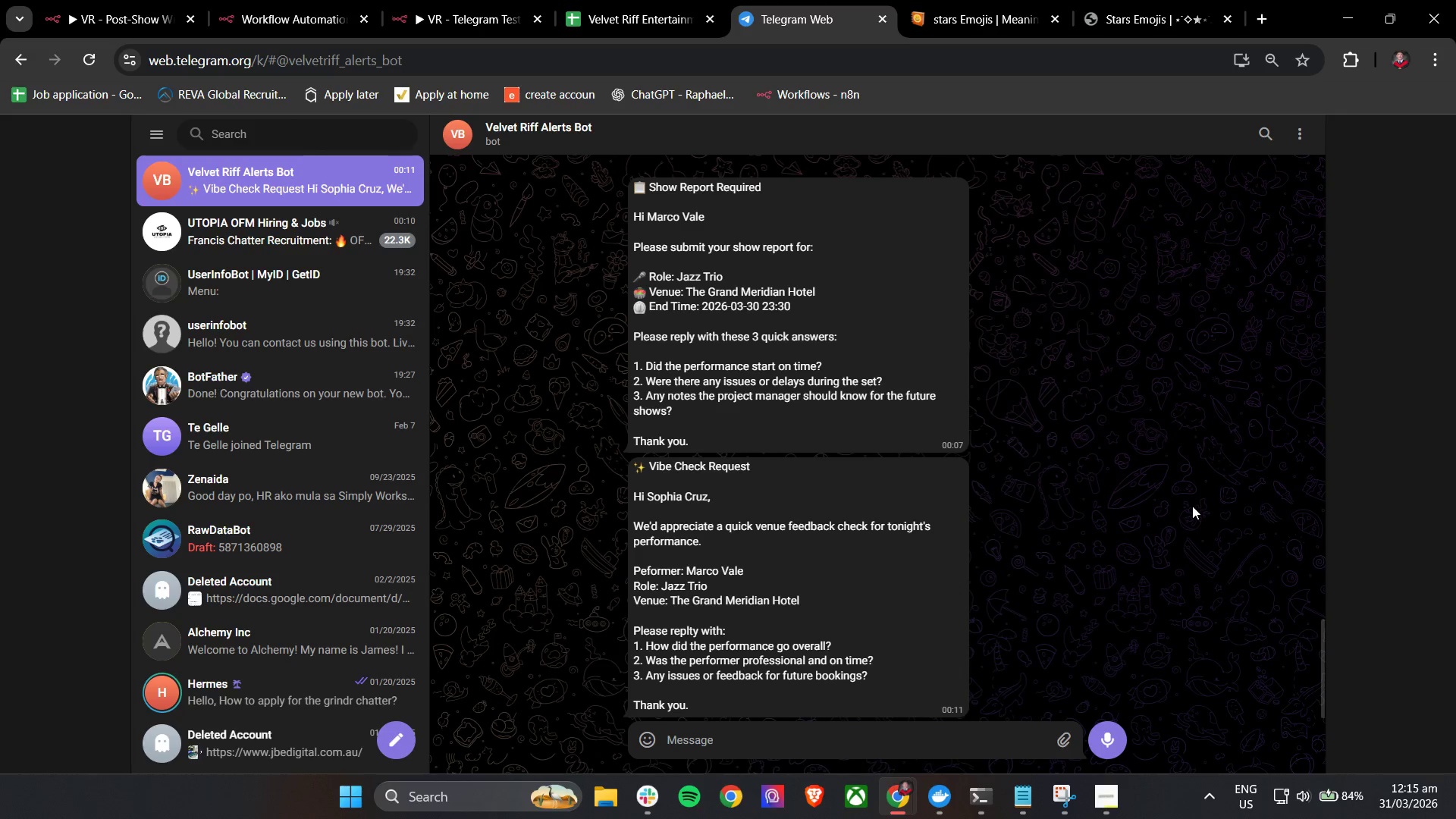 
hold_key(key=ControlLeft, duration=1.52)
scroll: coordinate [1192, 506], scroll_direction: up, amount: 1.0
 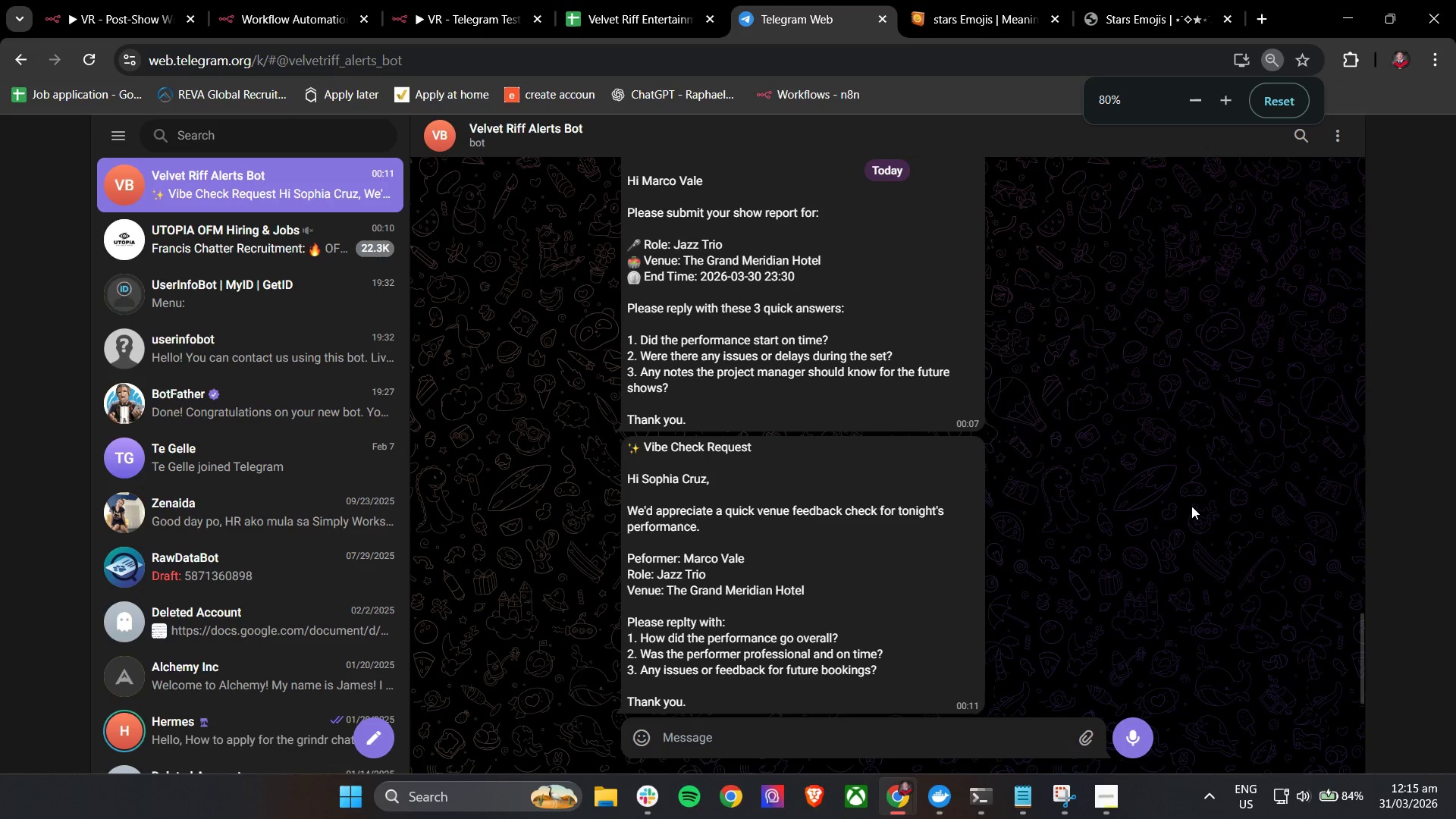 
hold_key(key=ControlLeft, duration=0.92)
 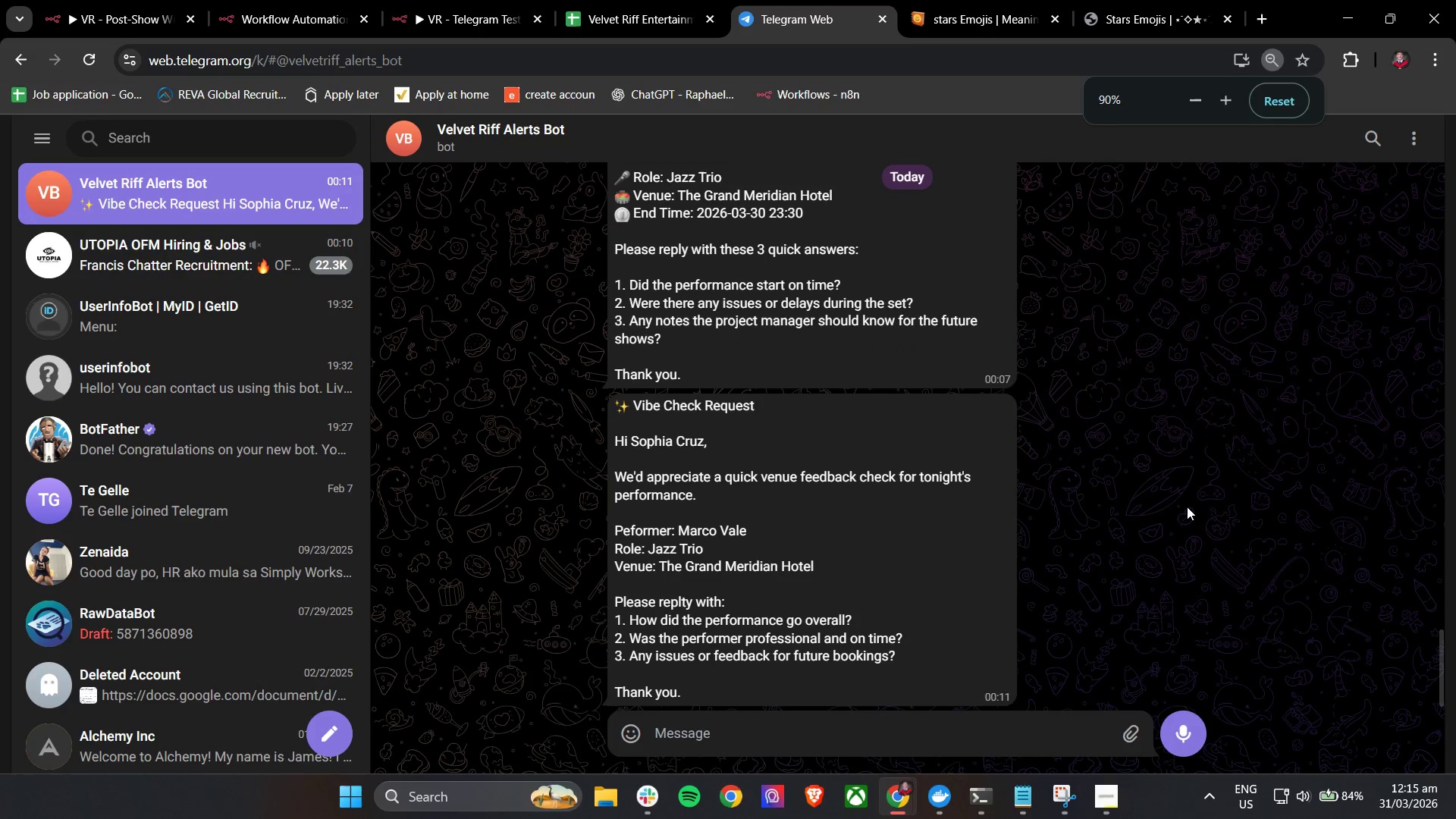 
scroll: coordinate [1191, 507], scroll_direction: up, amount: 2.0
 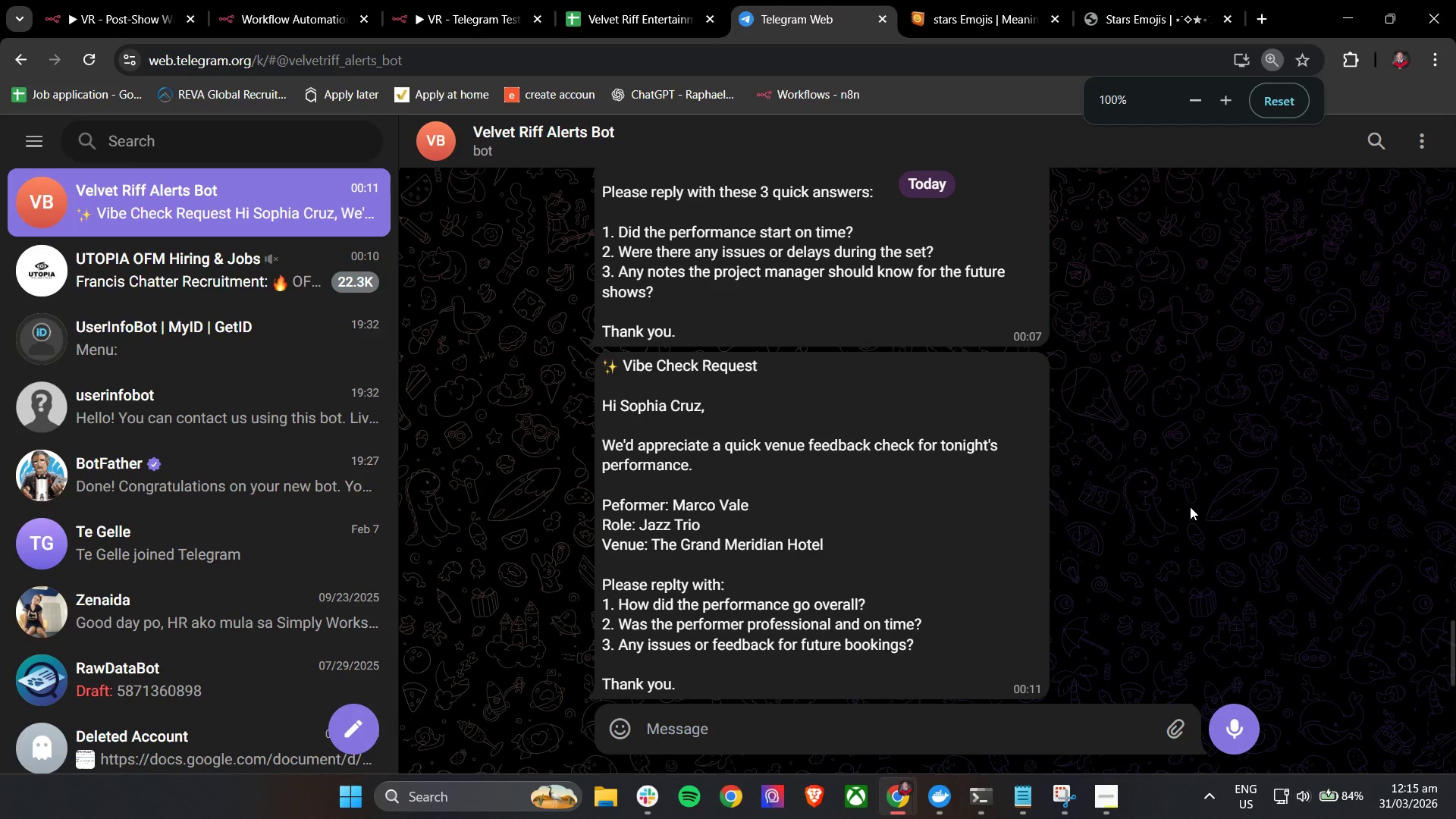 
hold_key(key=ControlLeft, duration=0.55)
scroll: coordinate [1187, 507], scroll_direction: down, amount: 1.0
 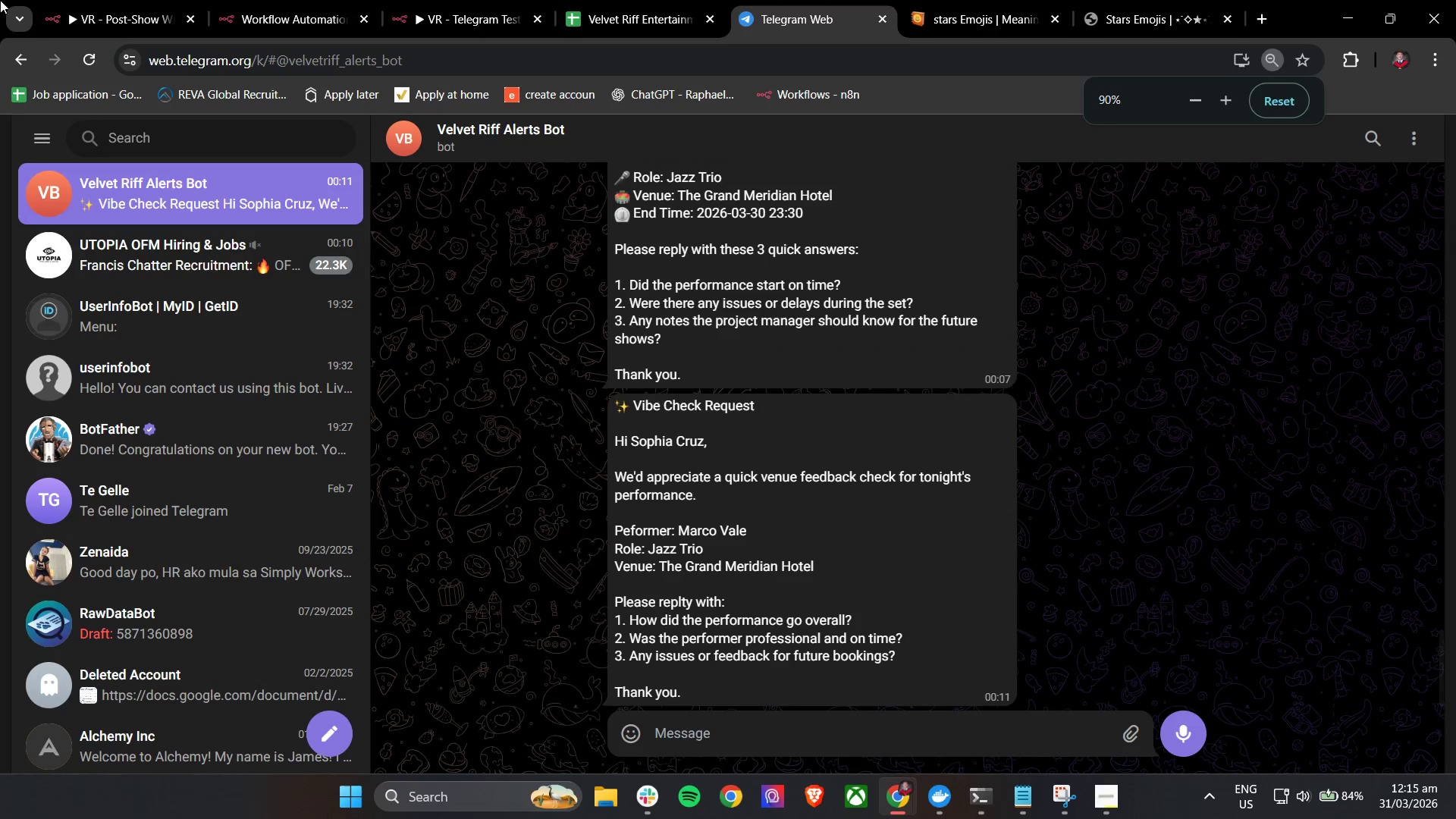 
left_click([85, 0])